 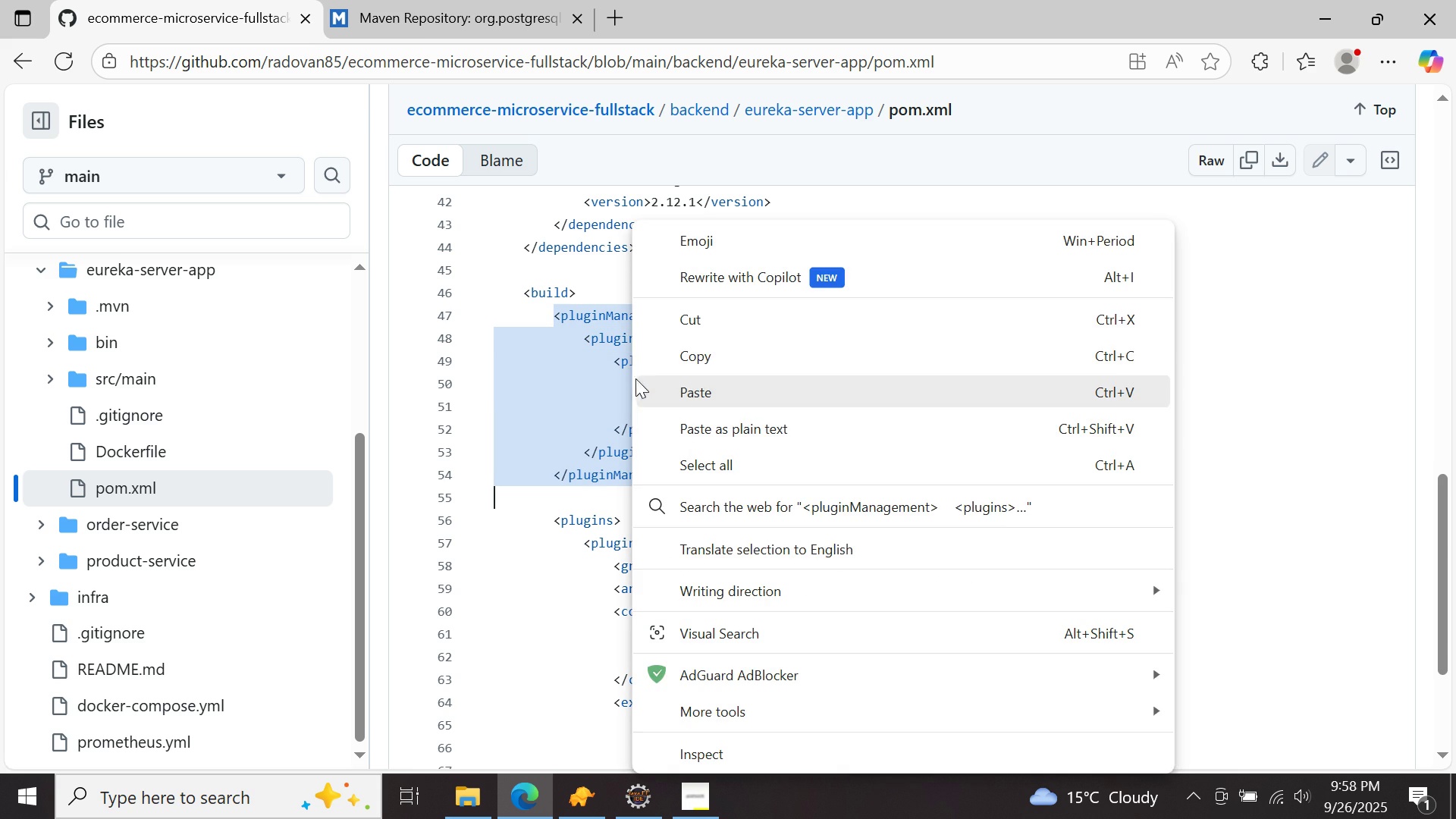 
left_click([716, 368])
 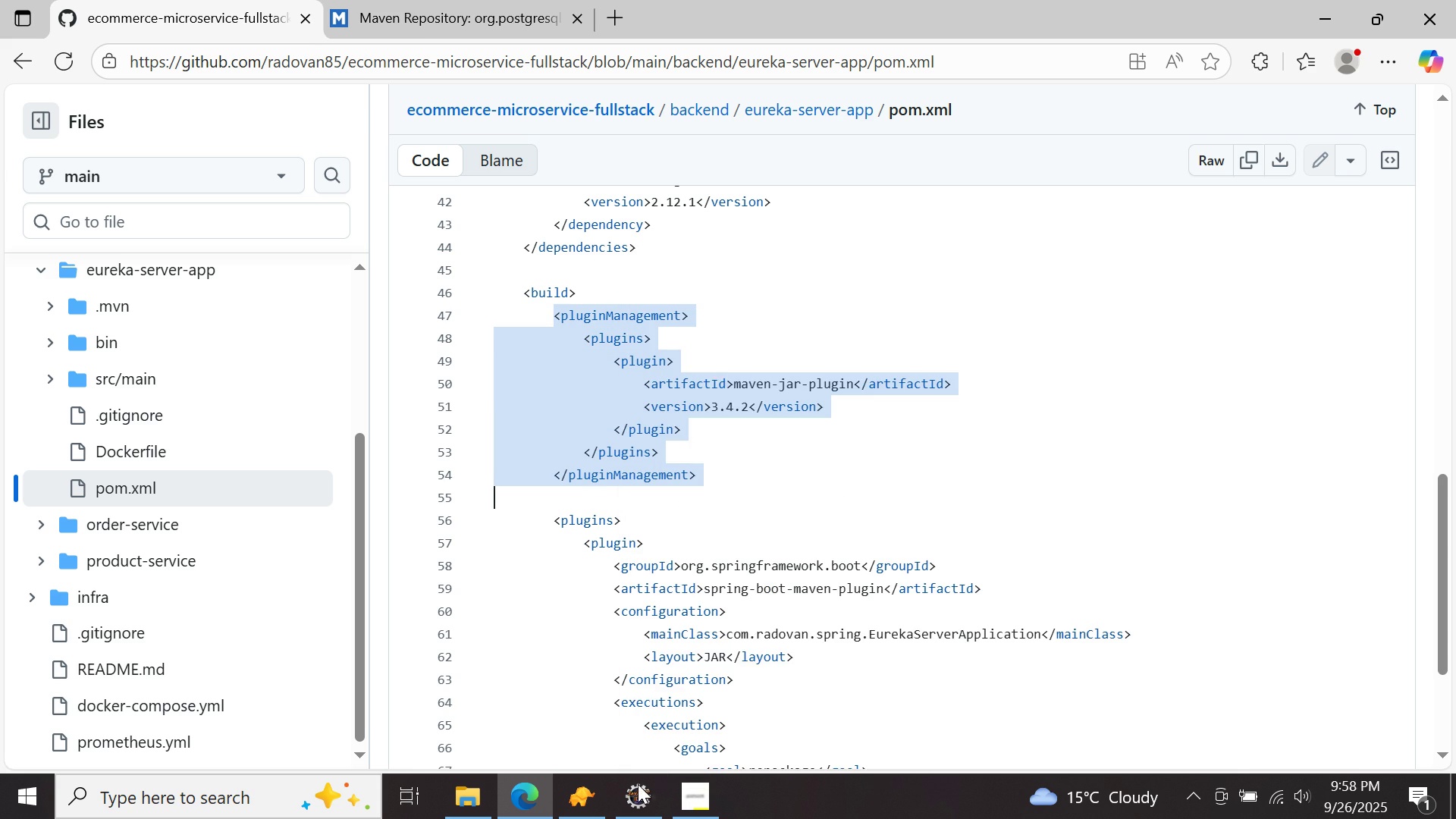 
left_click([640, 787])
 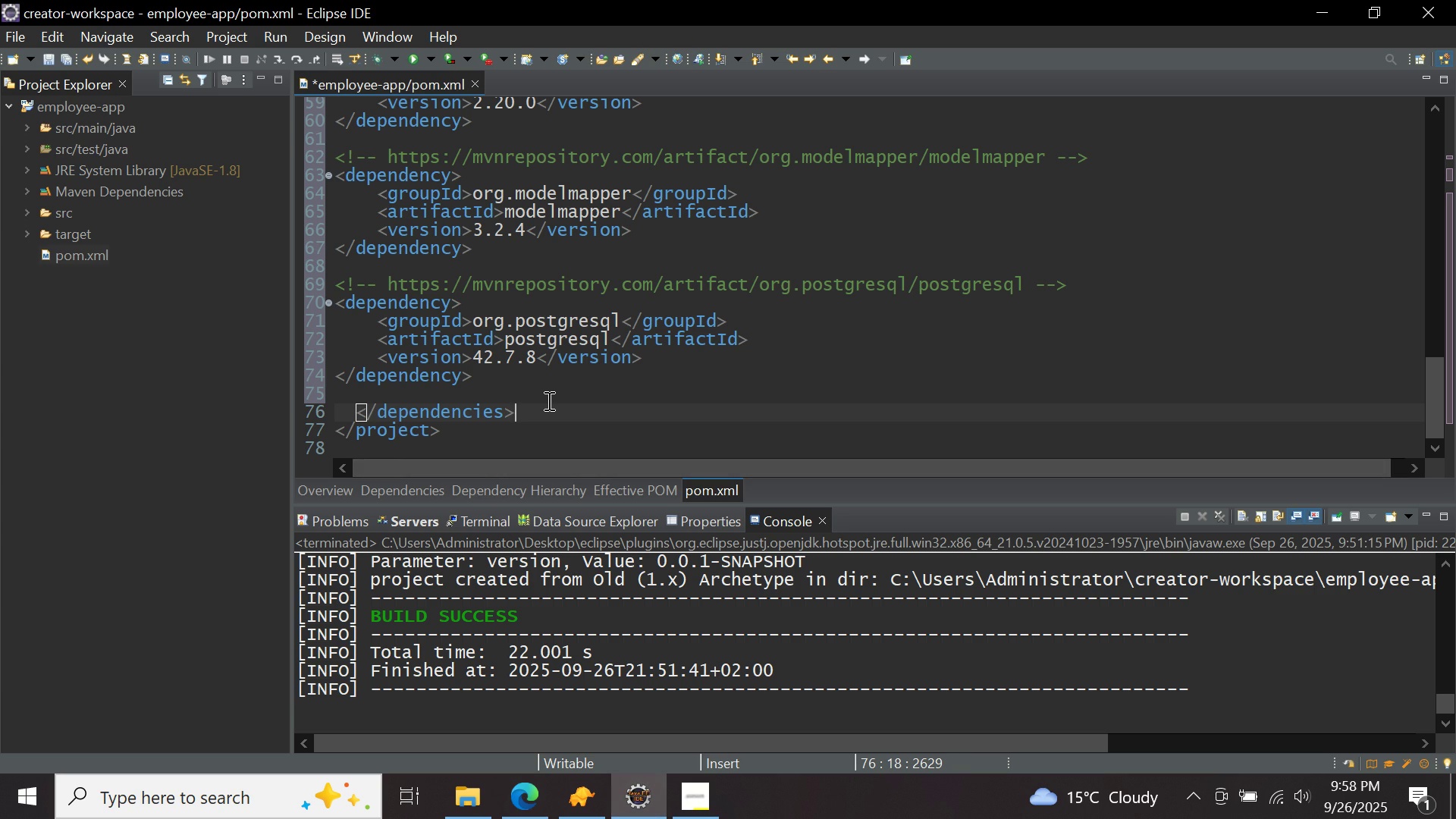 
key(Enter)
 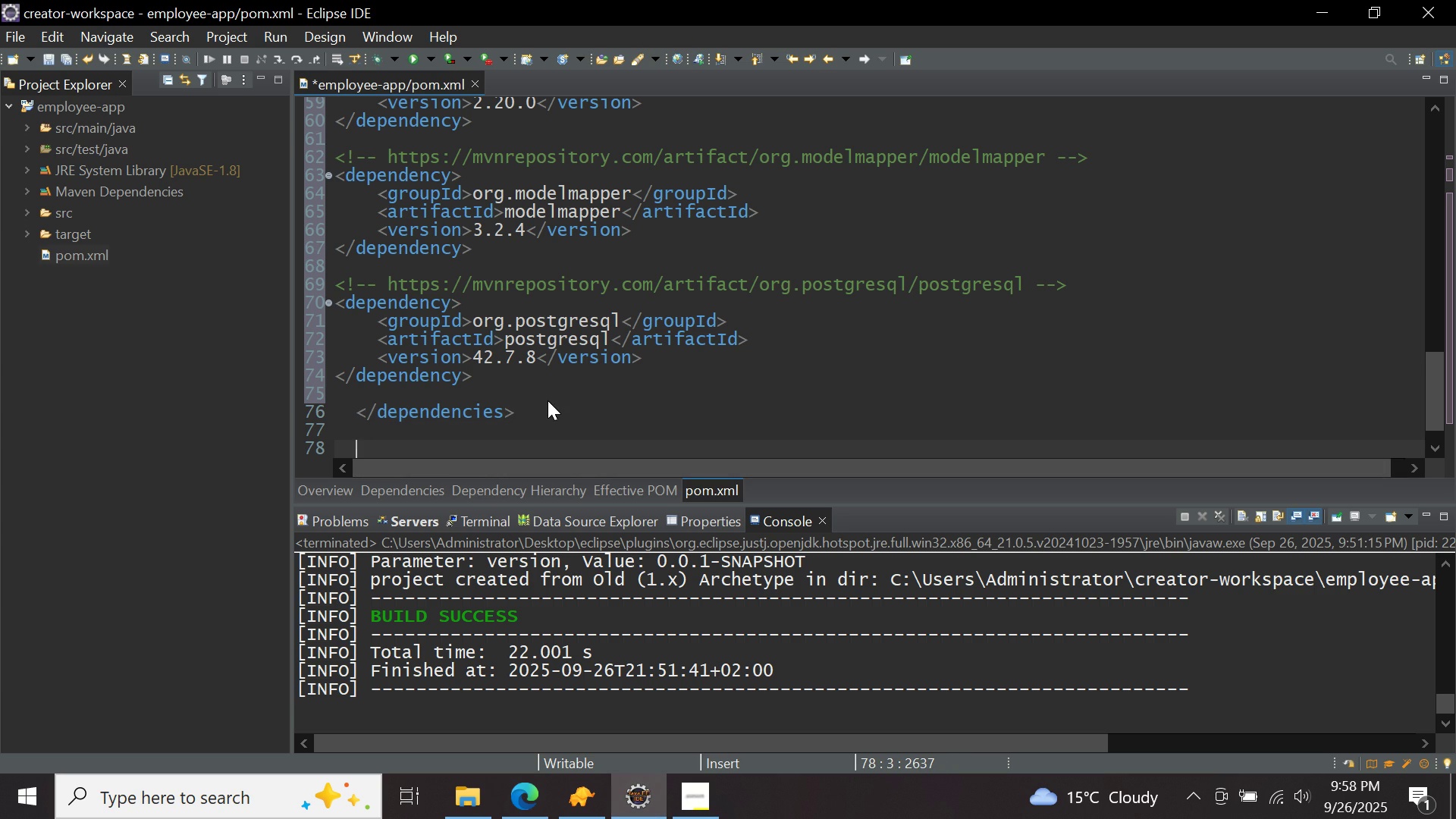 
key(Enter)